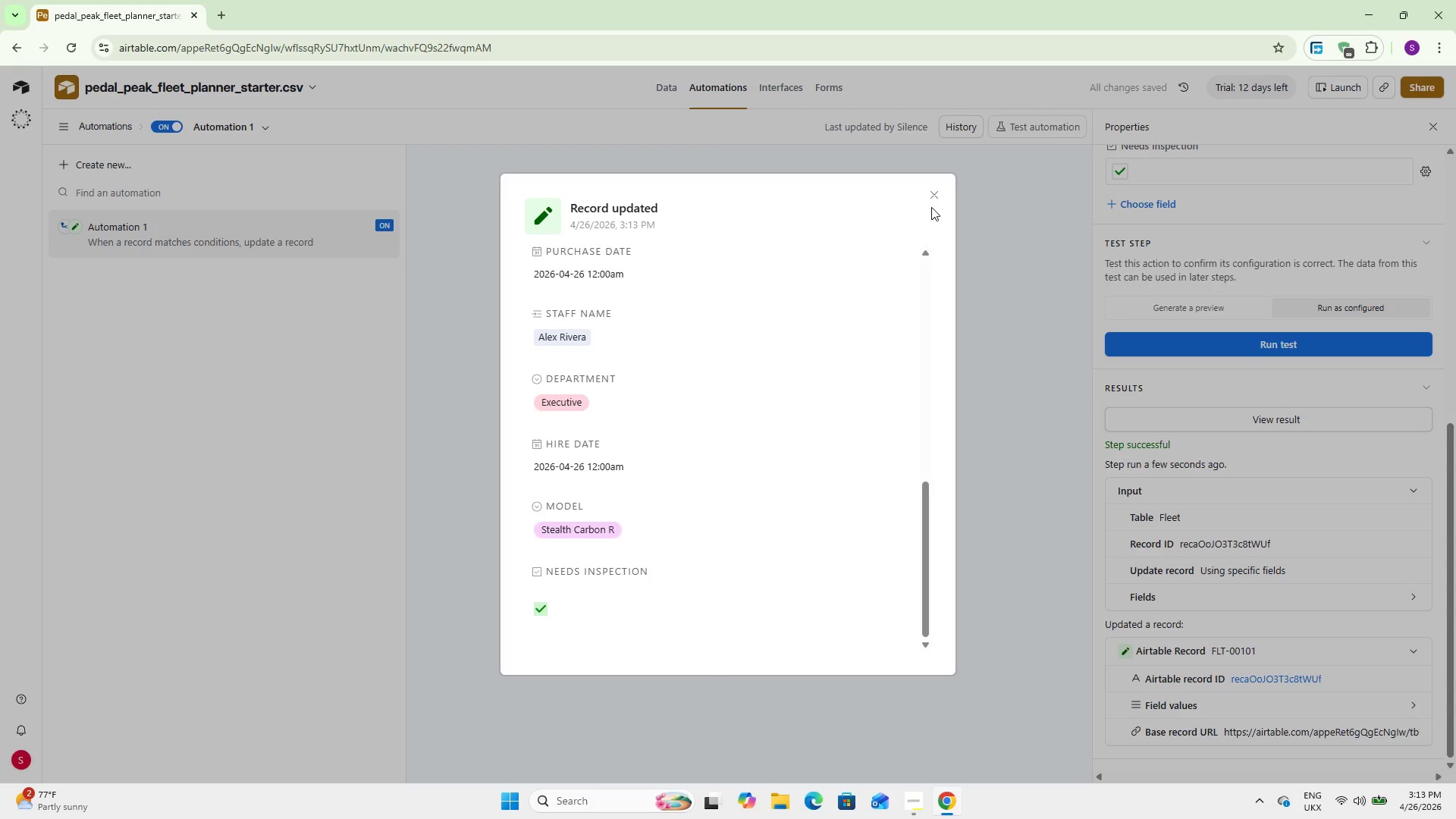 
left_click([932, 198])
 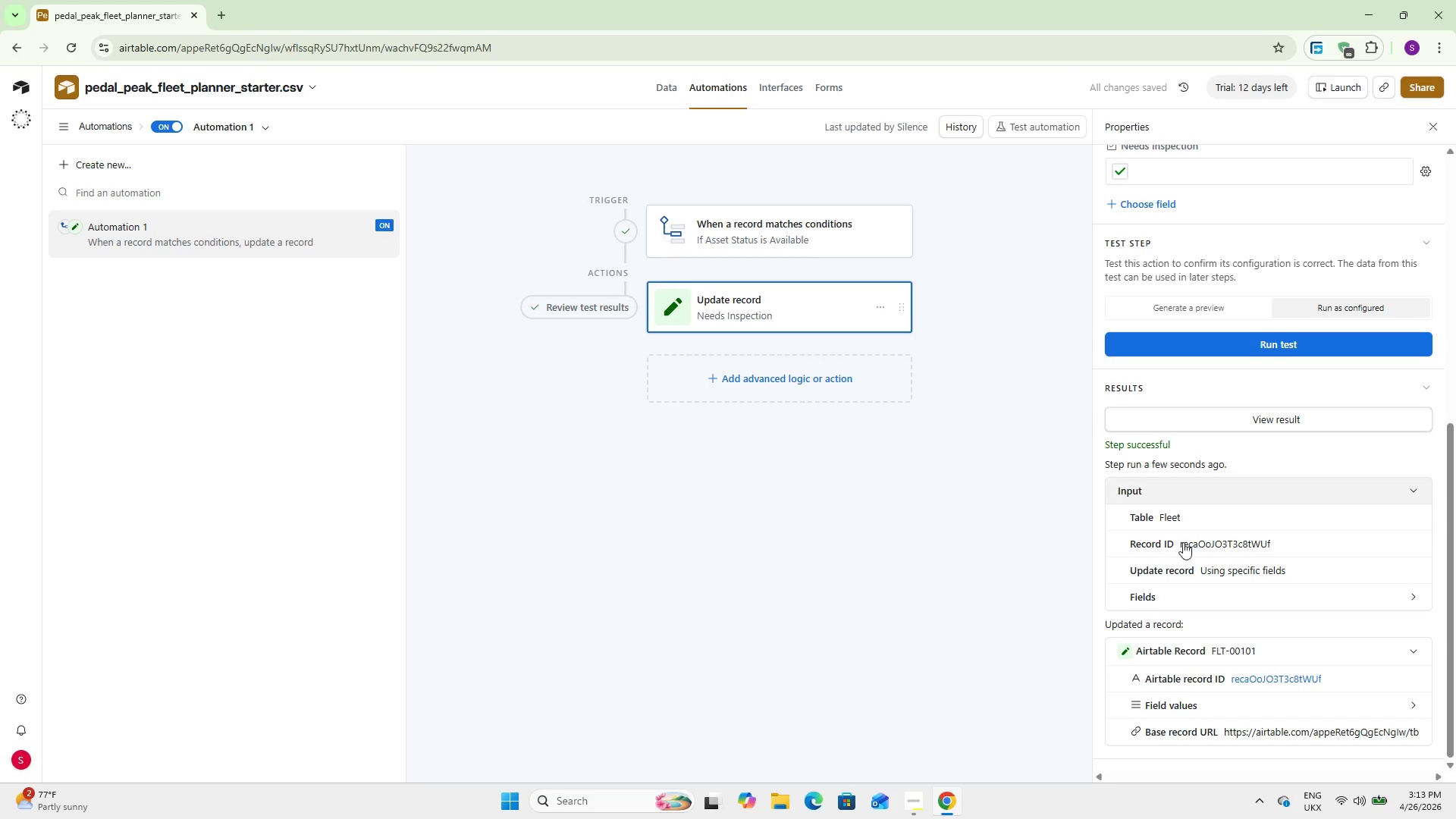 
scroll: coordinate [1161, 590], scroll_direction: down, amount: 7.0
 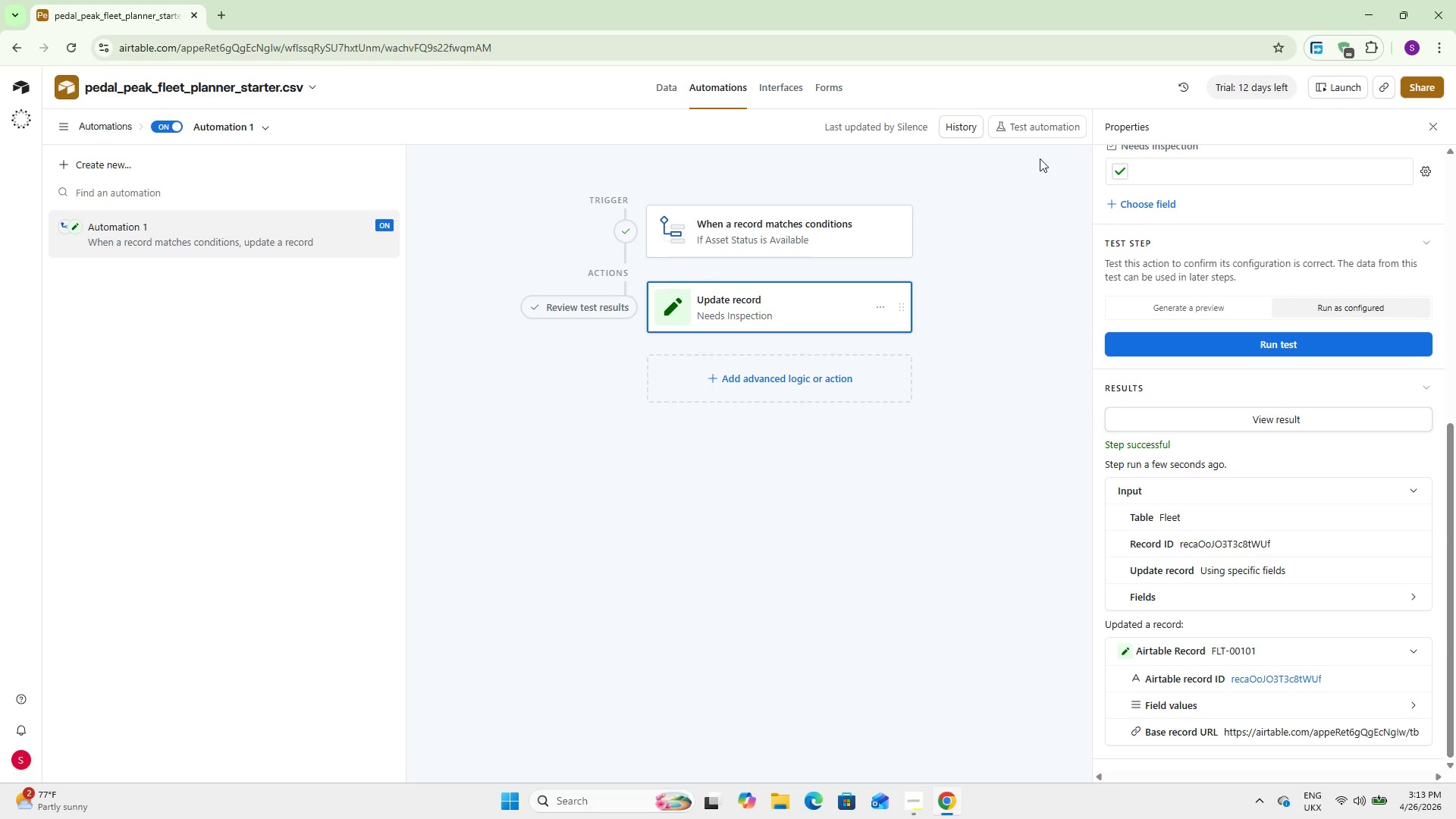 
left_click([1062, 133])
 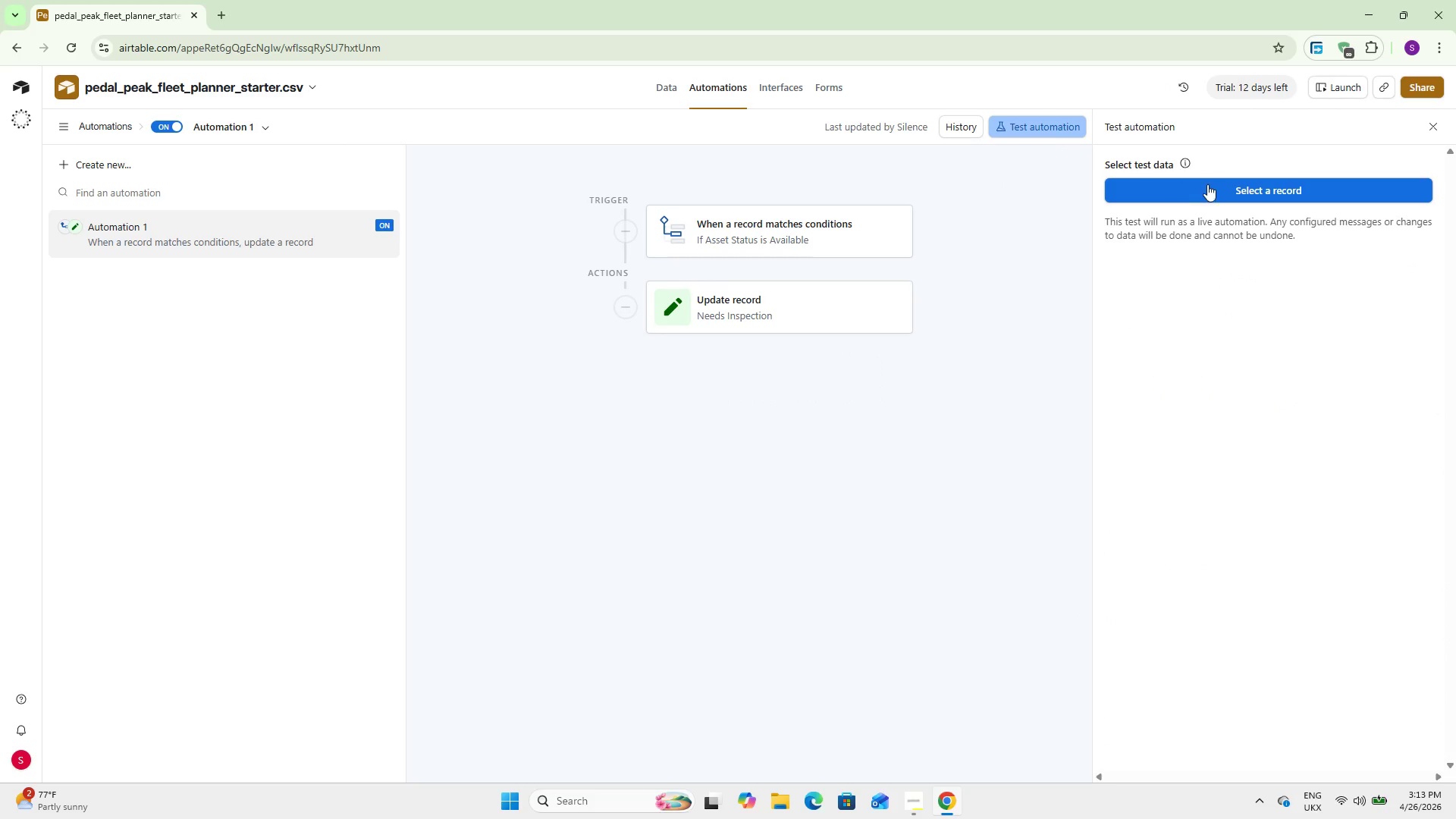 
left_click([1204, 187])
 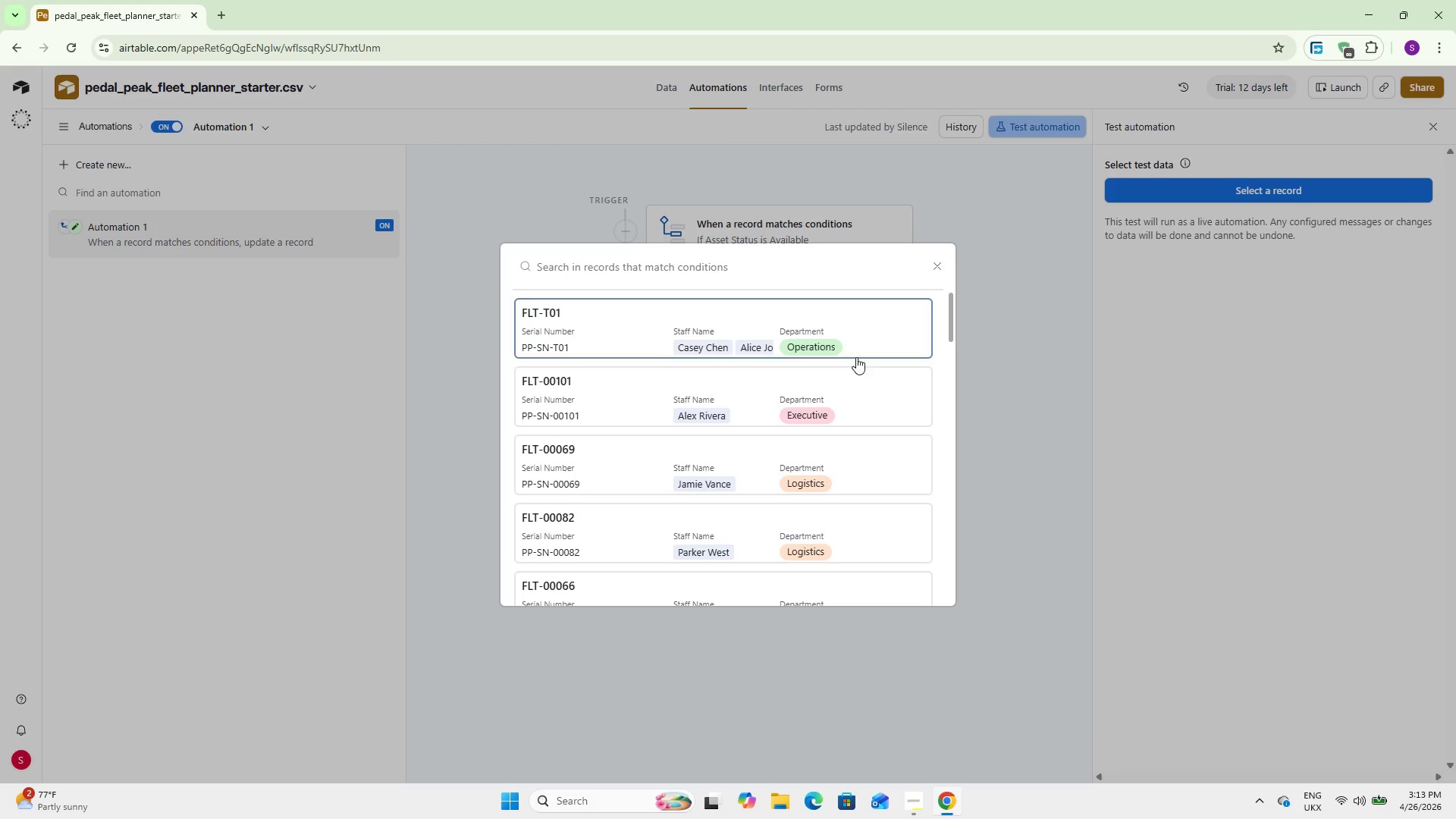 
scroll: coordinate [714, 412], scroll_direction: down, amount: 8.0
 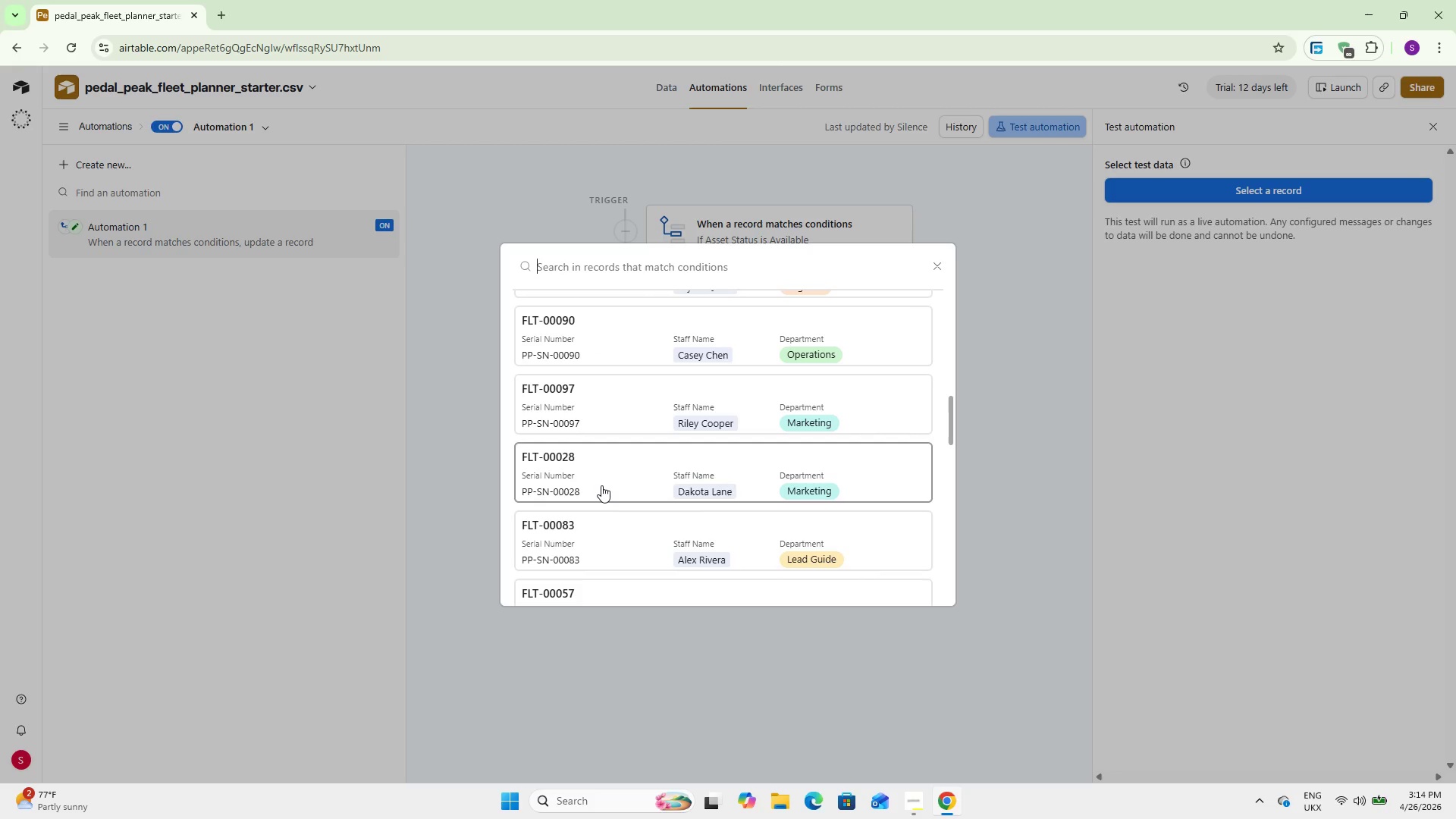 
double_click([601, 485])
 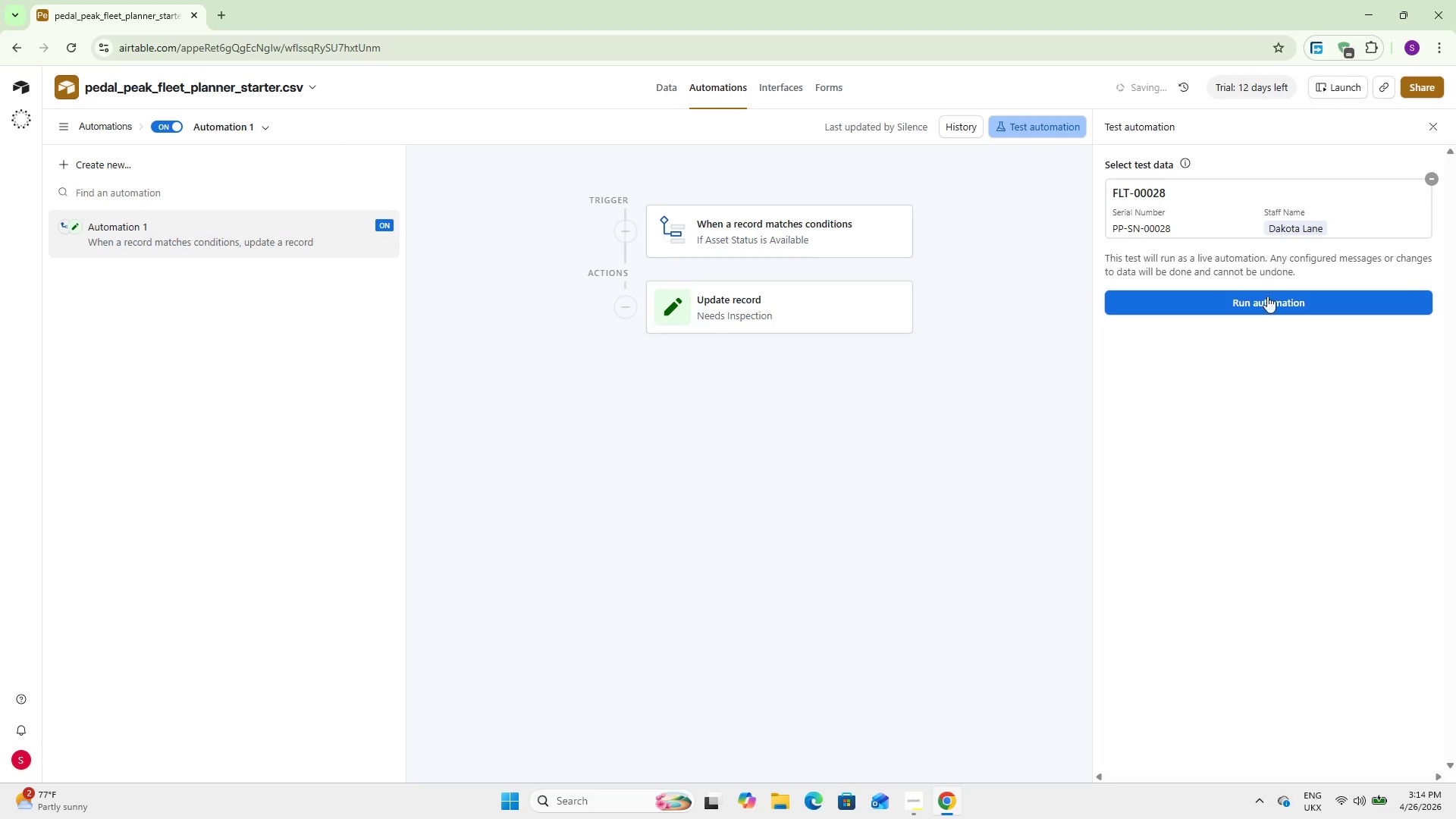 
left_click([1264, 303])
 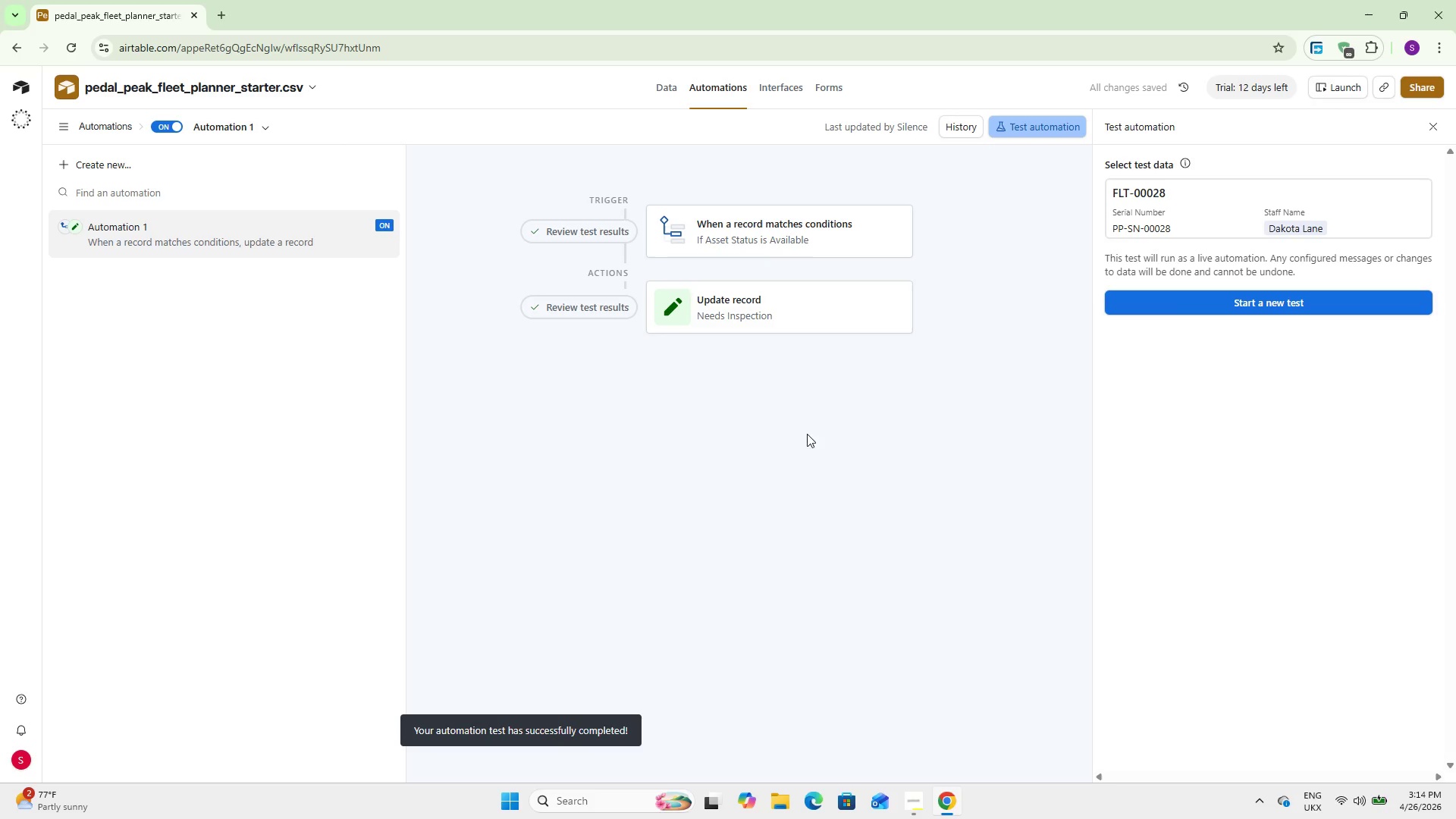 
wait(5.02)
 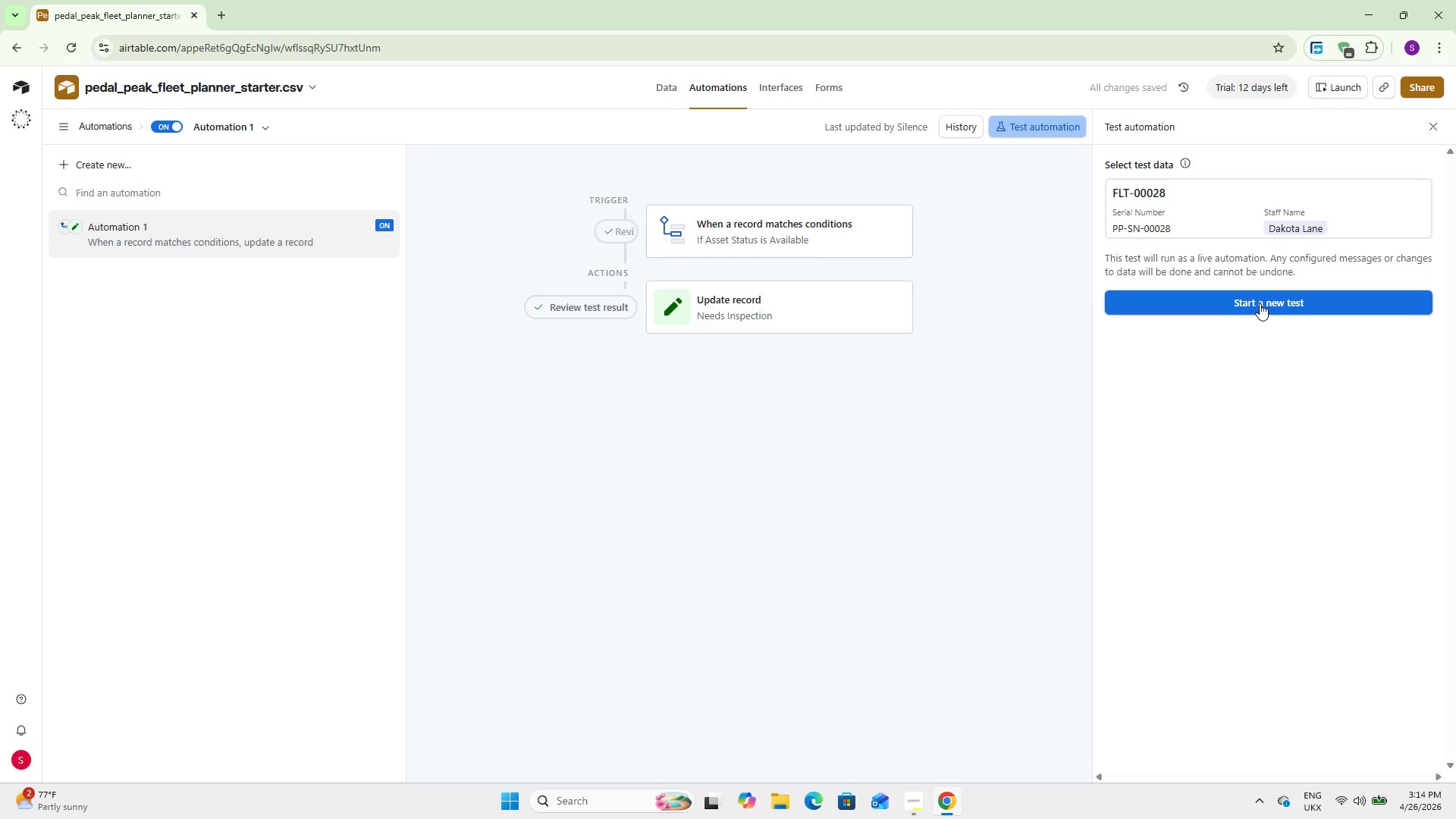 
left_click([673, 90])
 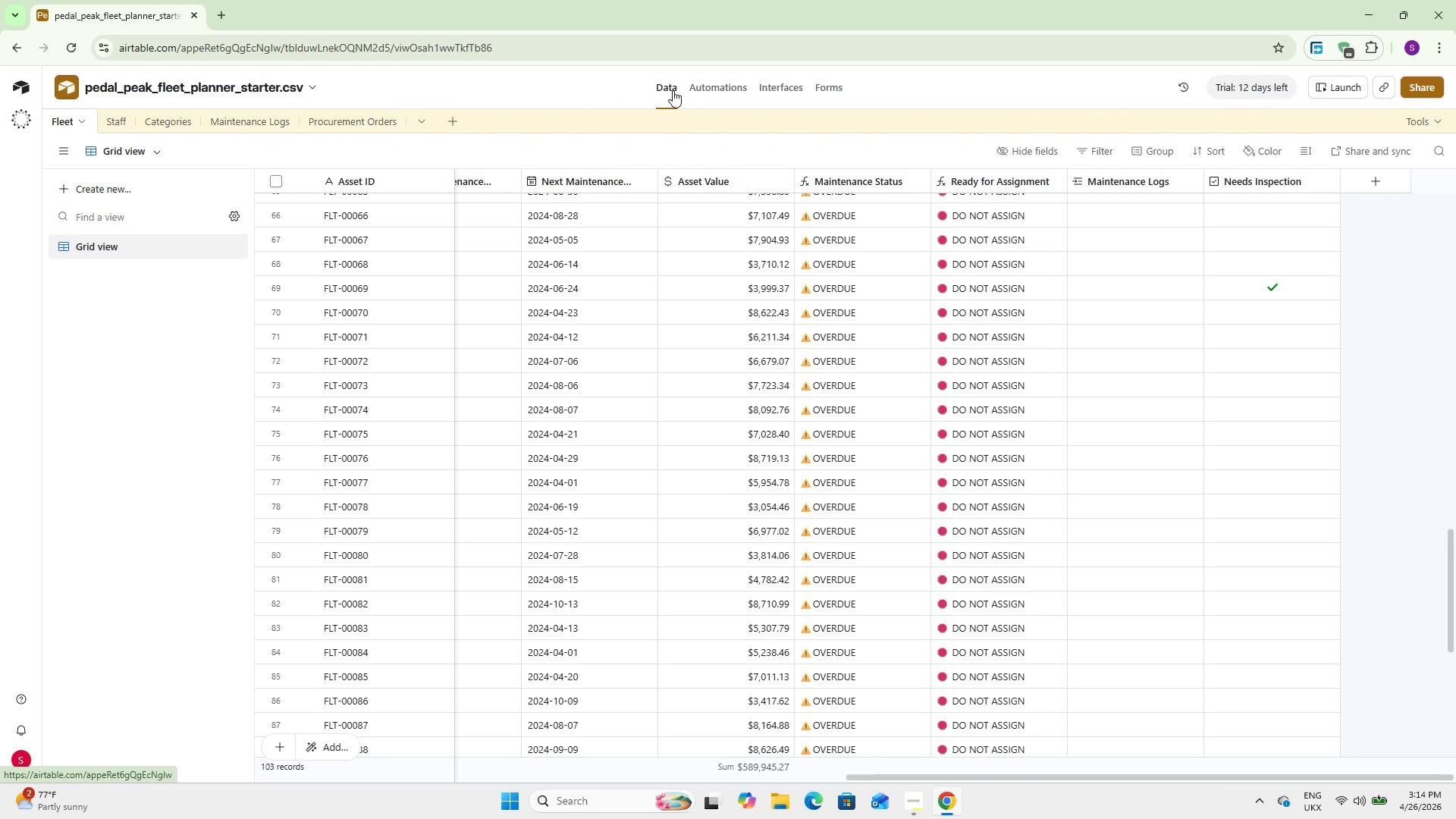 
scroll: coordinate [441, 500], scroll_direction: up, amount: 29.0
 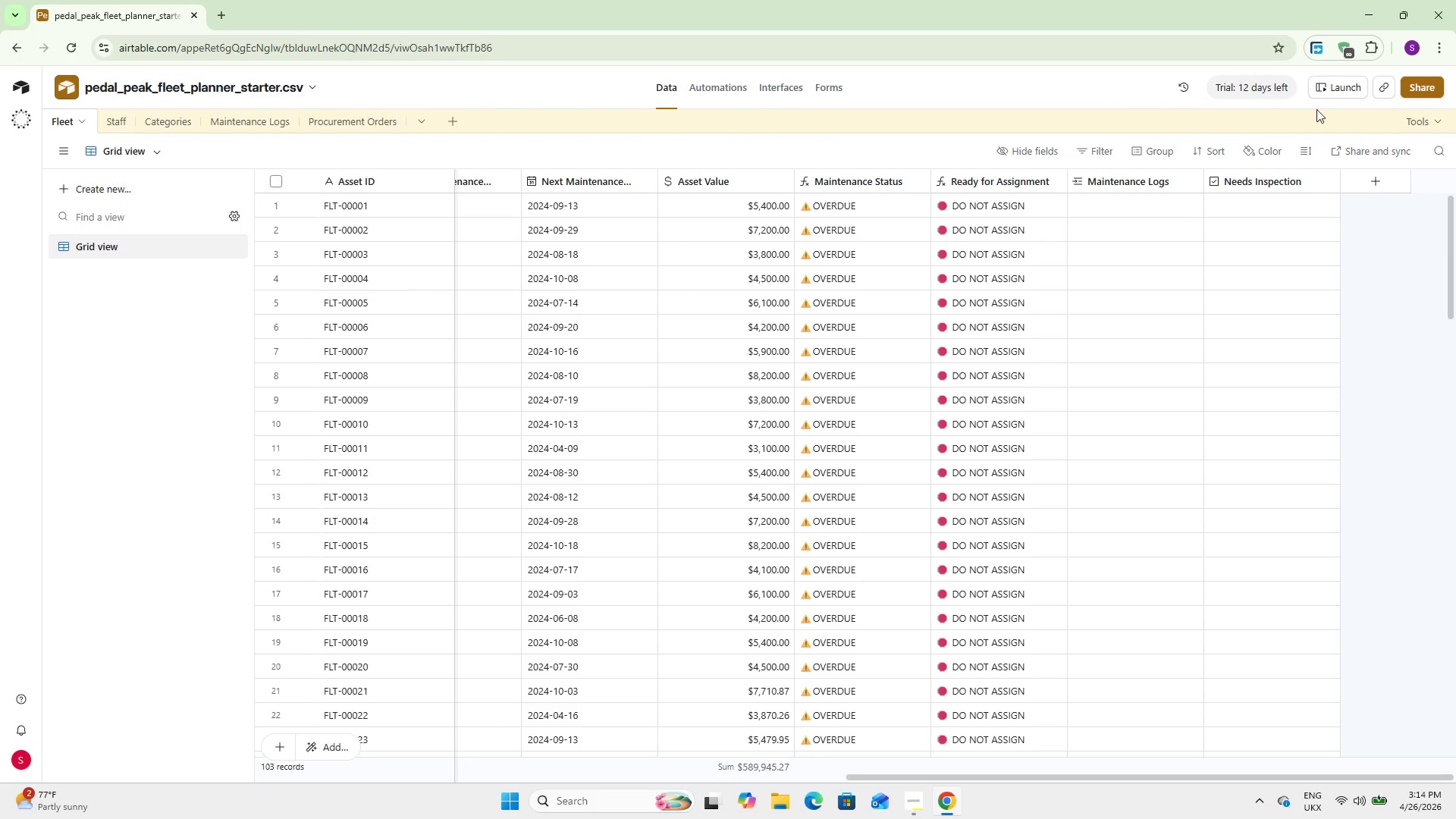 
left_click([1418, 85])
 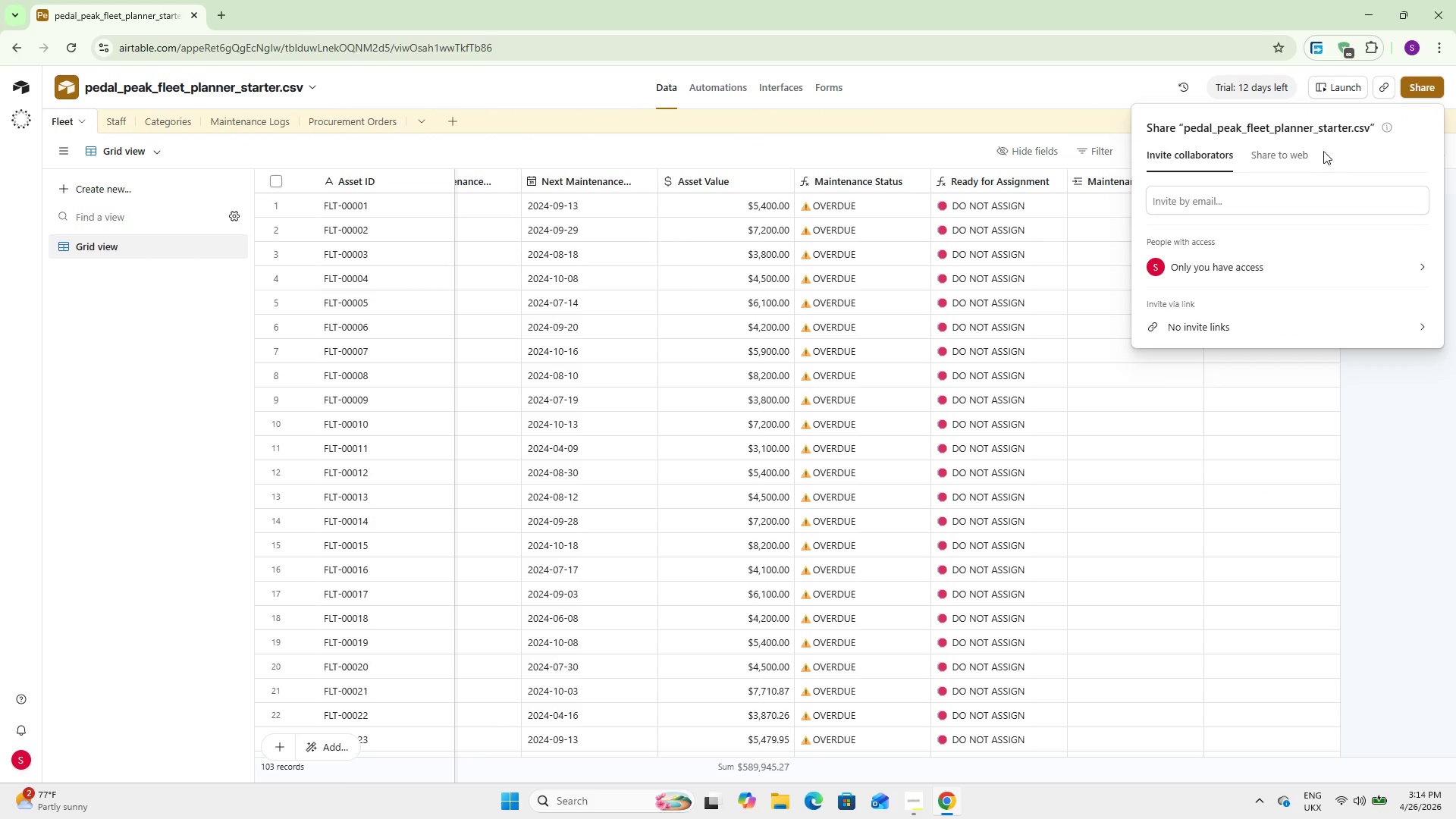 
left_click([1308, 148])
 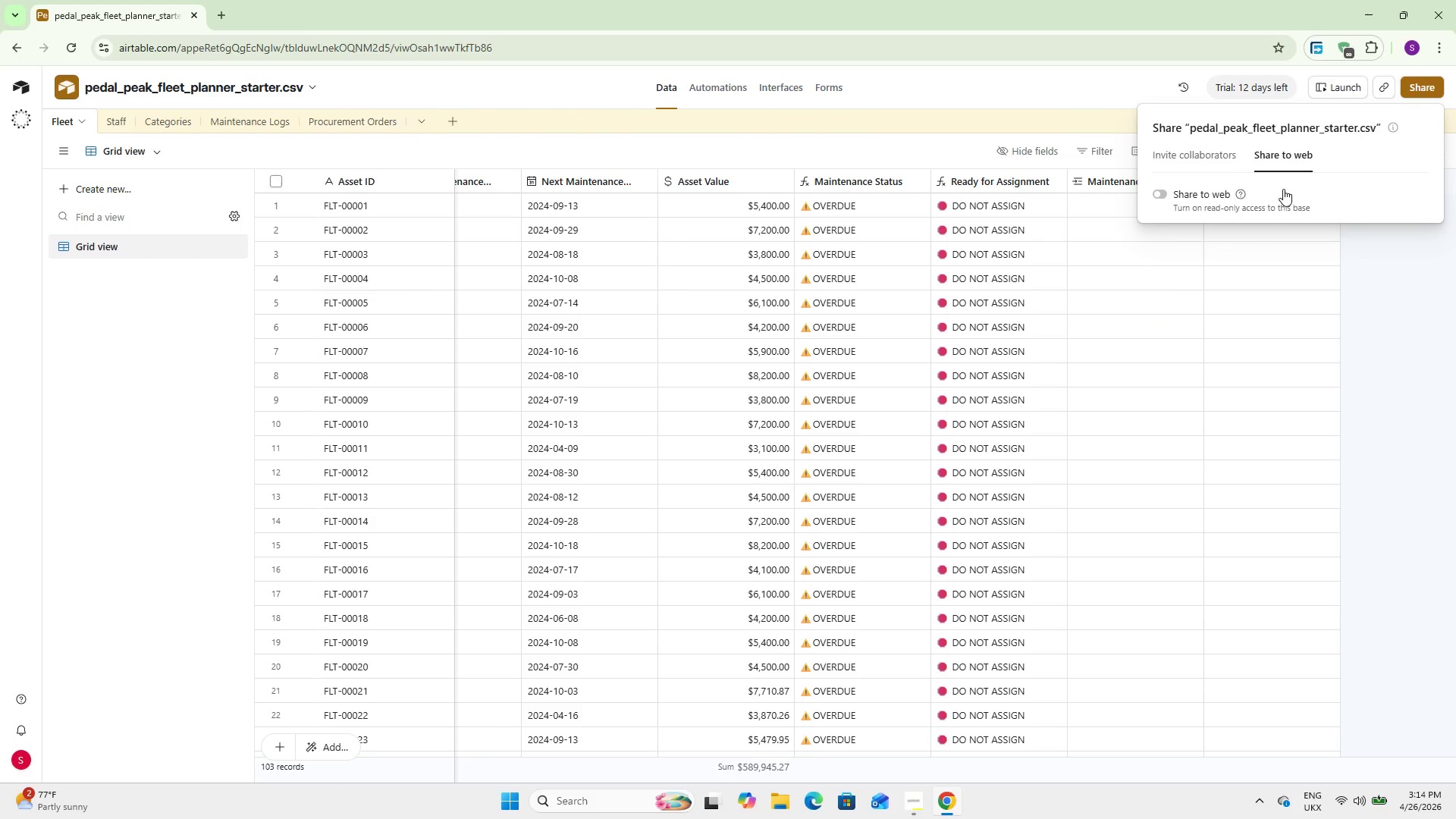 
left_click([1266, 202])
 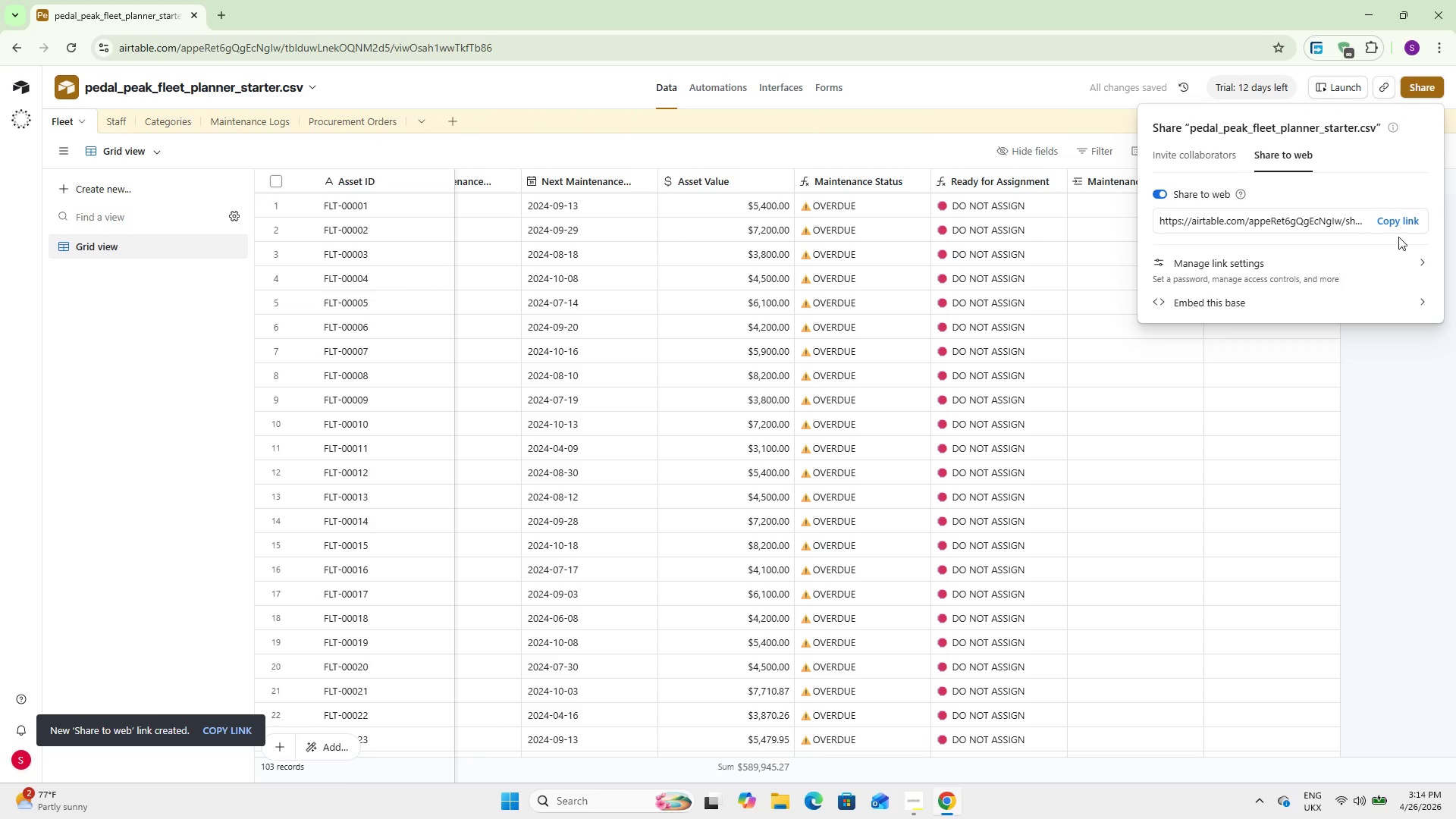 
left_click([1395, 223])
 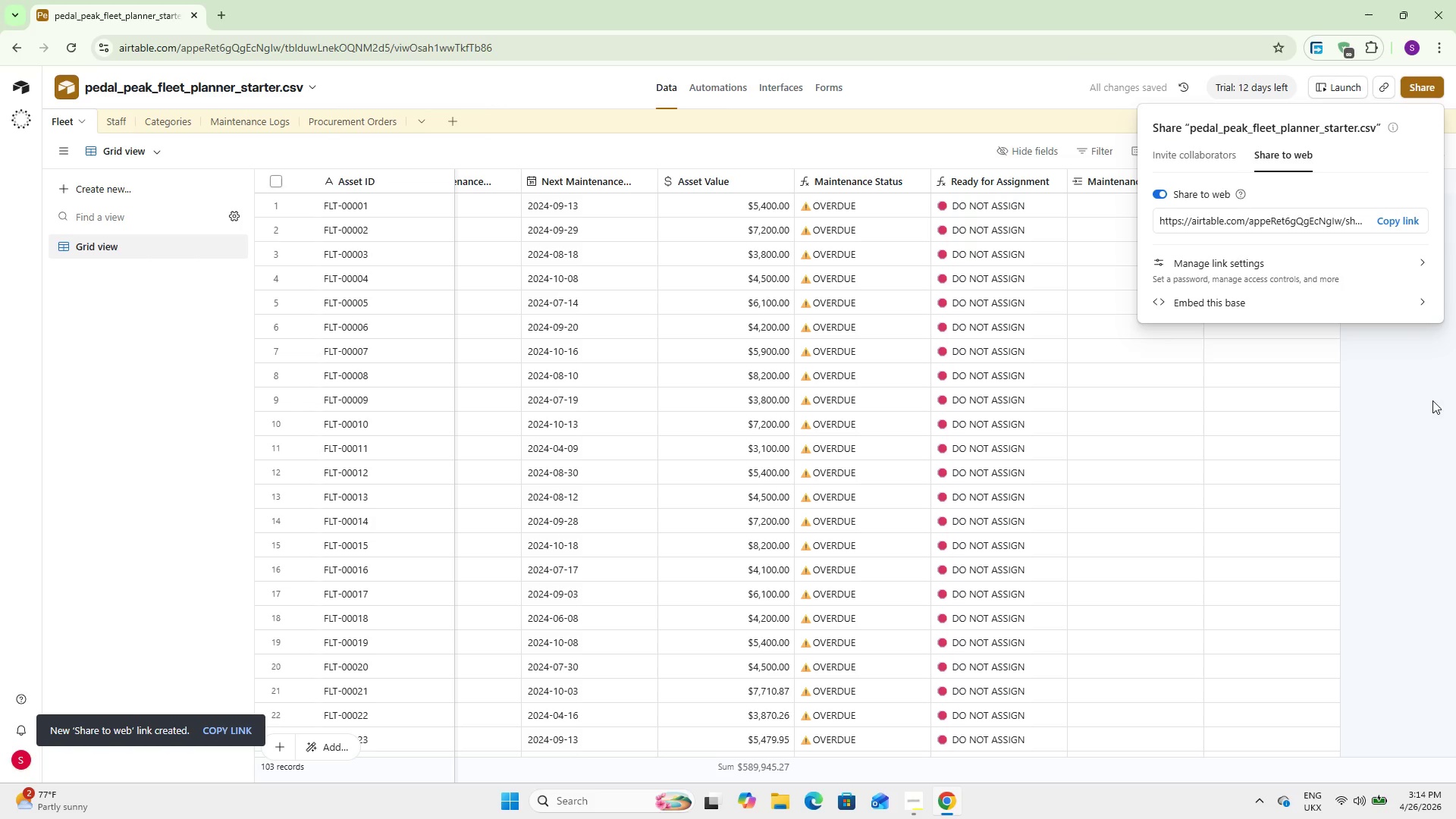 